 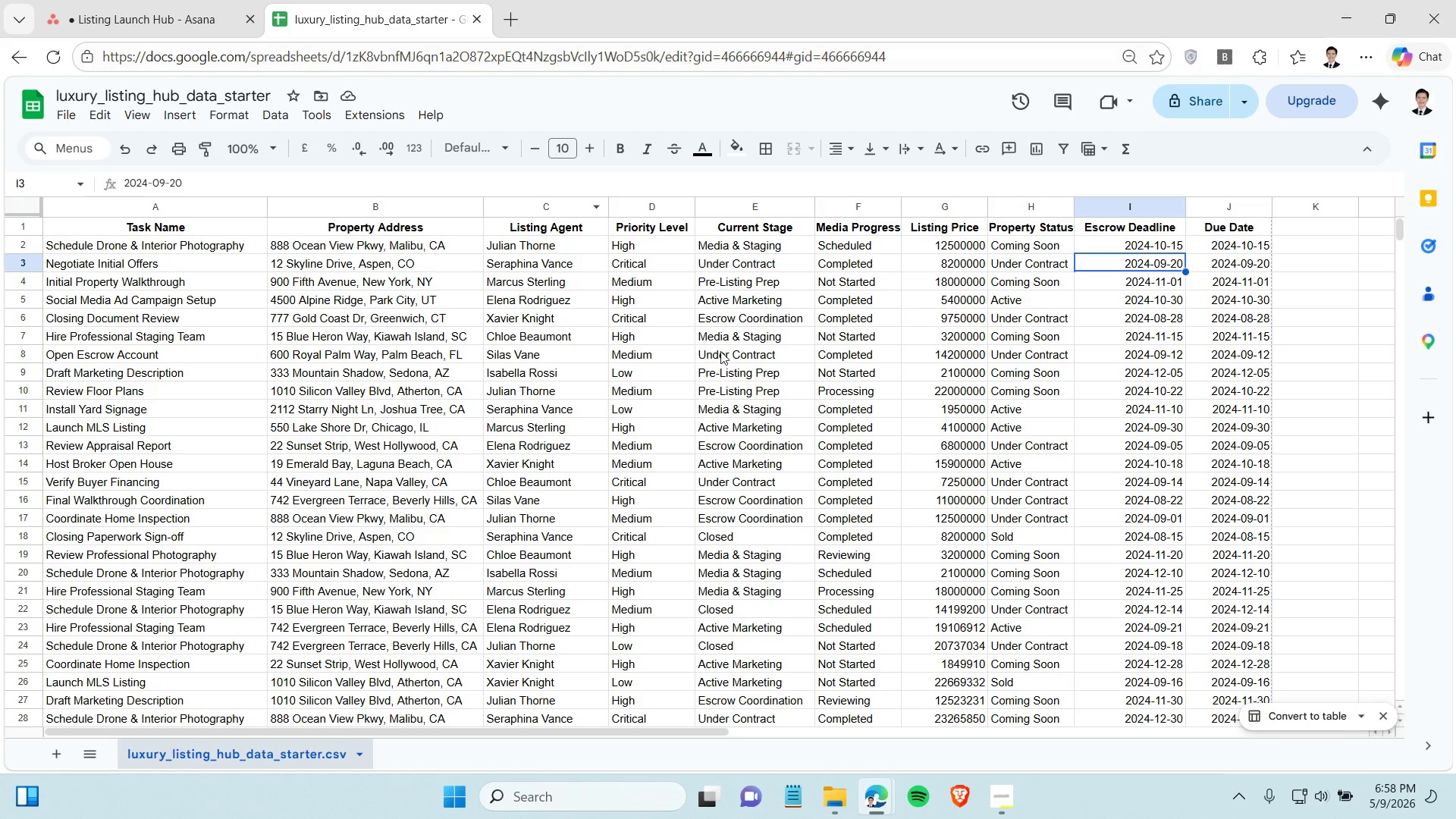 
left_click([1045, 359])
 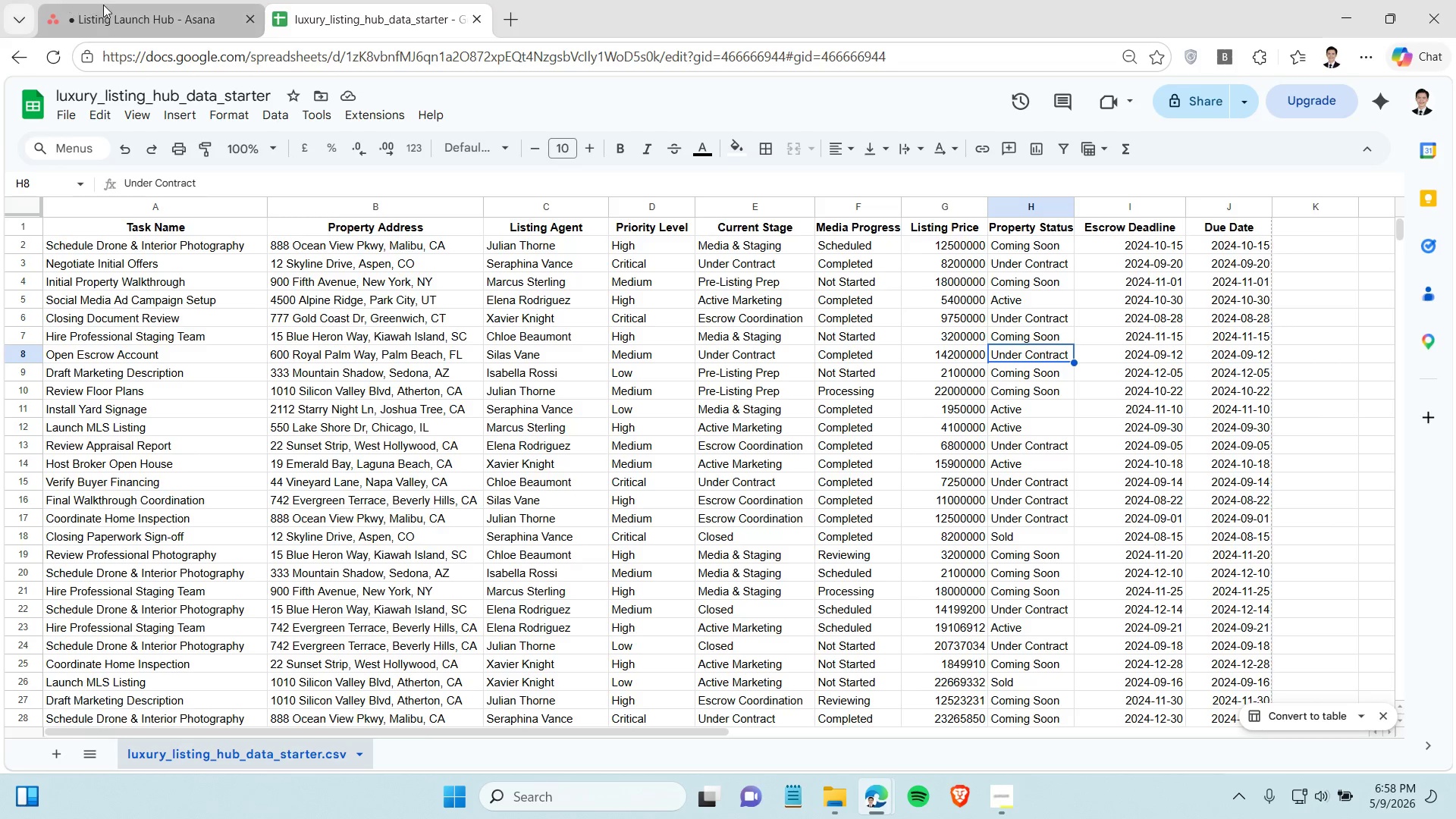 
left_click([105, 5])
 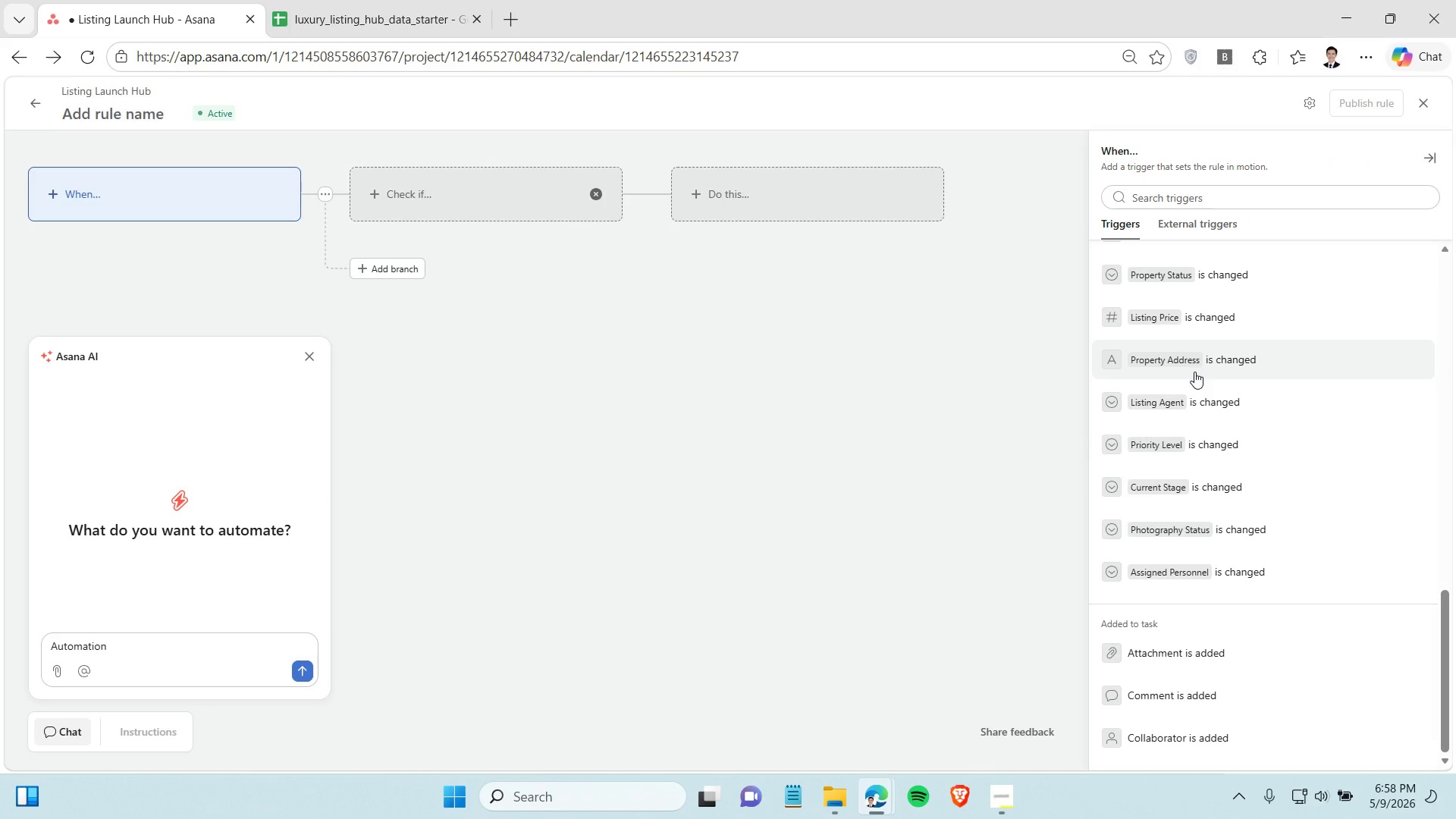 
wait(6.22)
 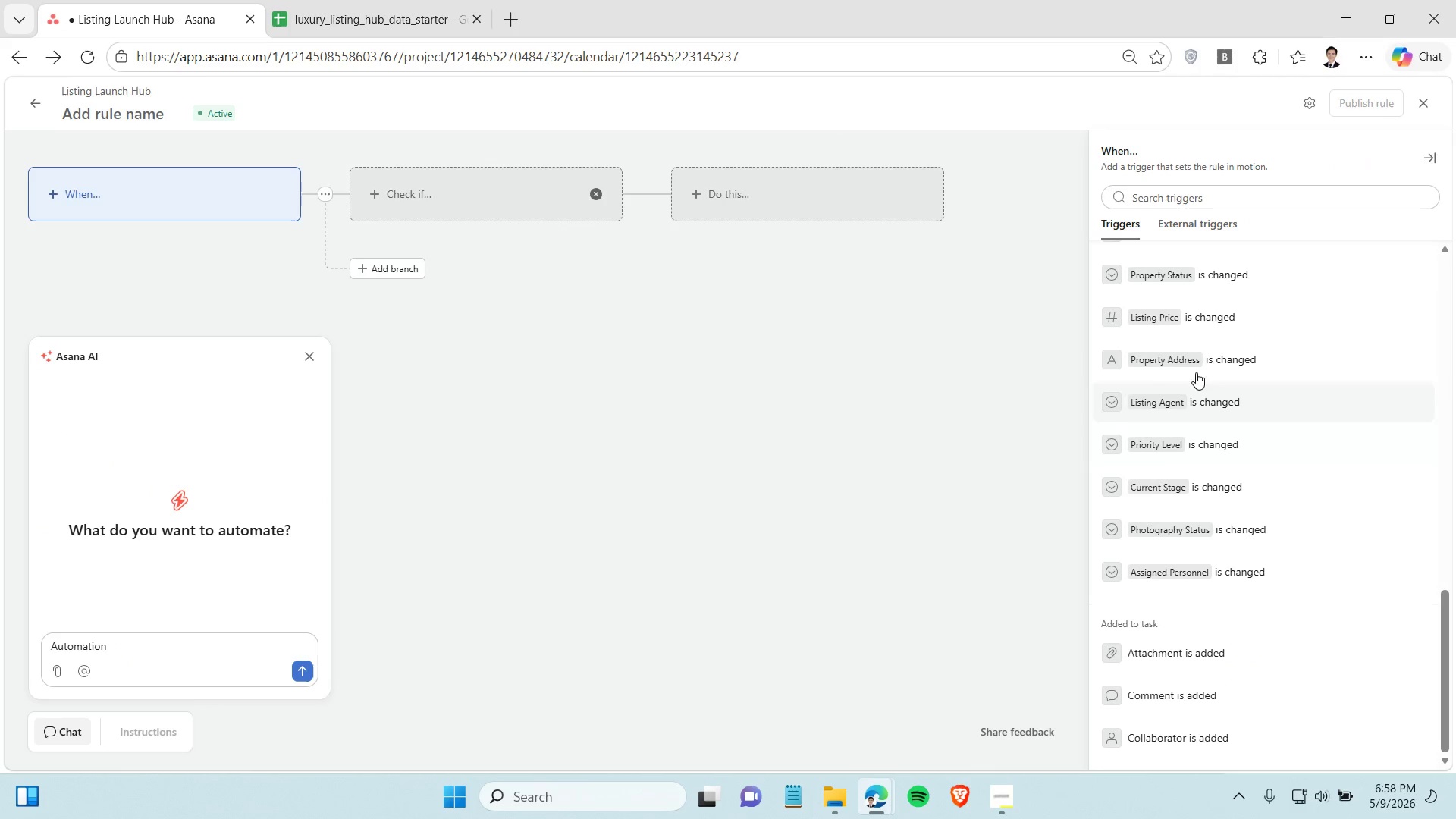 
left_click([1171, 271])
 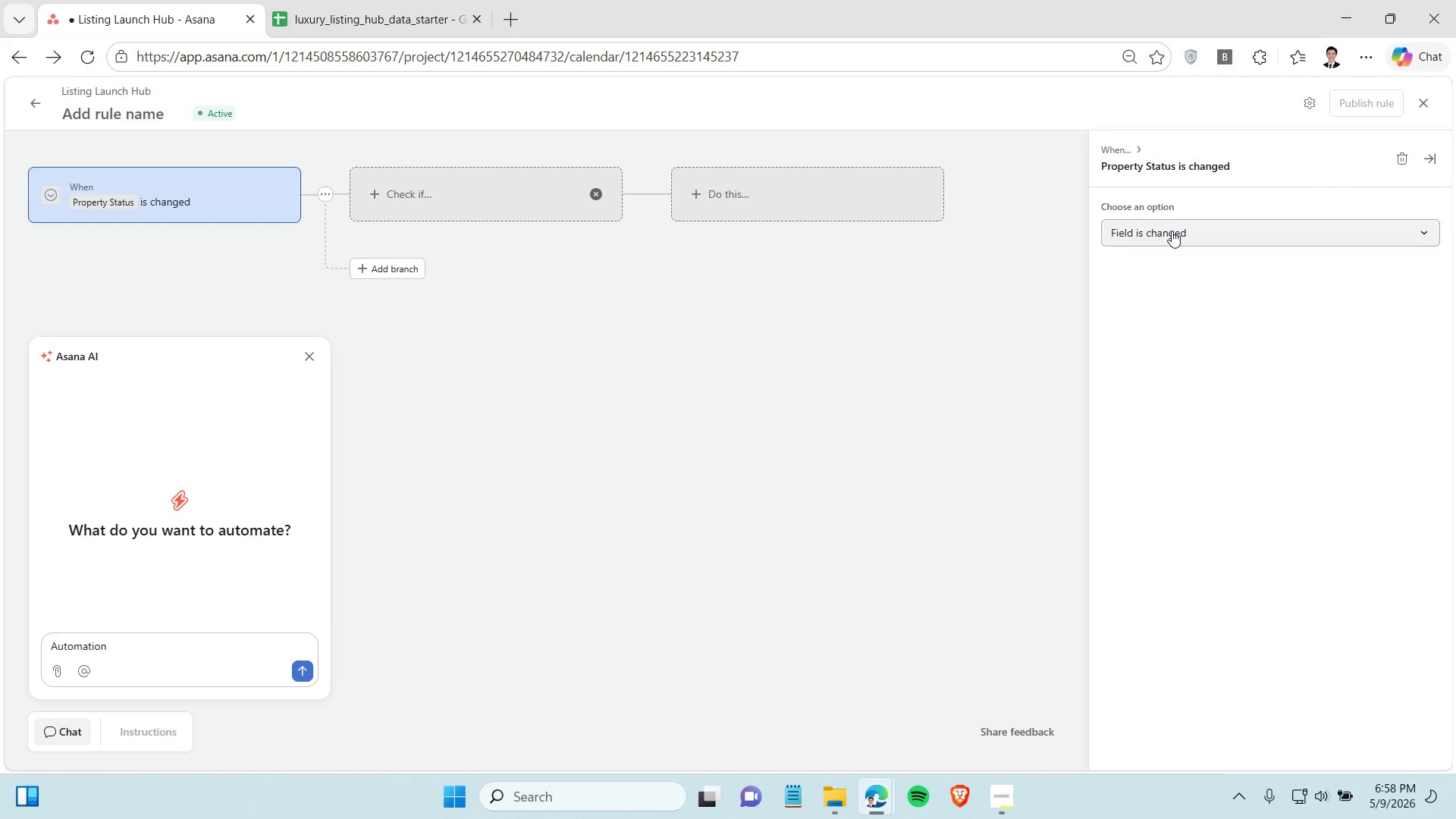 
left_click([1172, 231])
 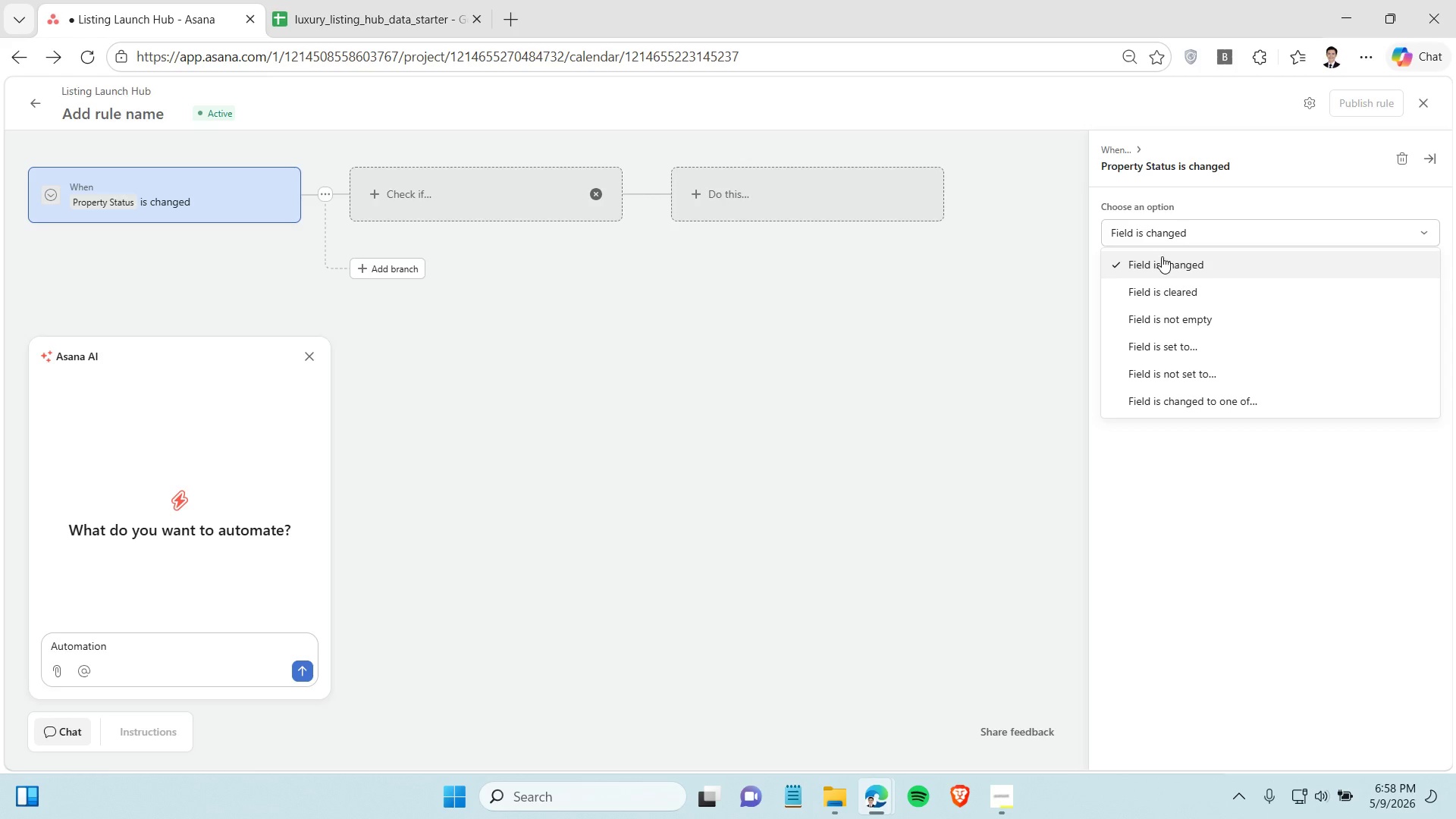 
left_click([1162, 256])
 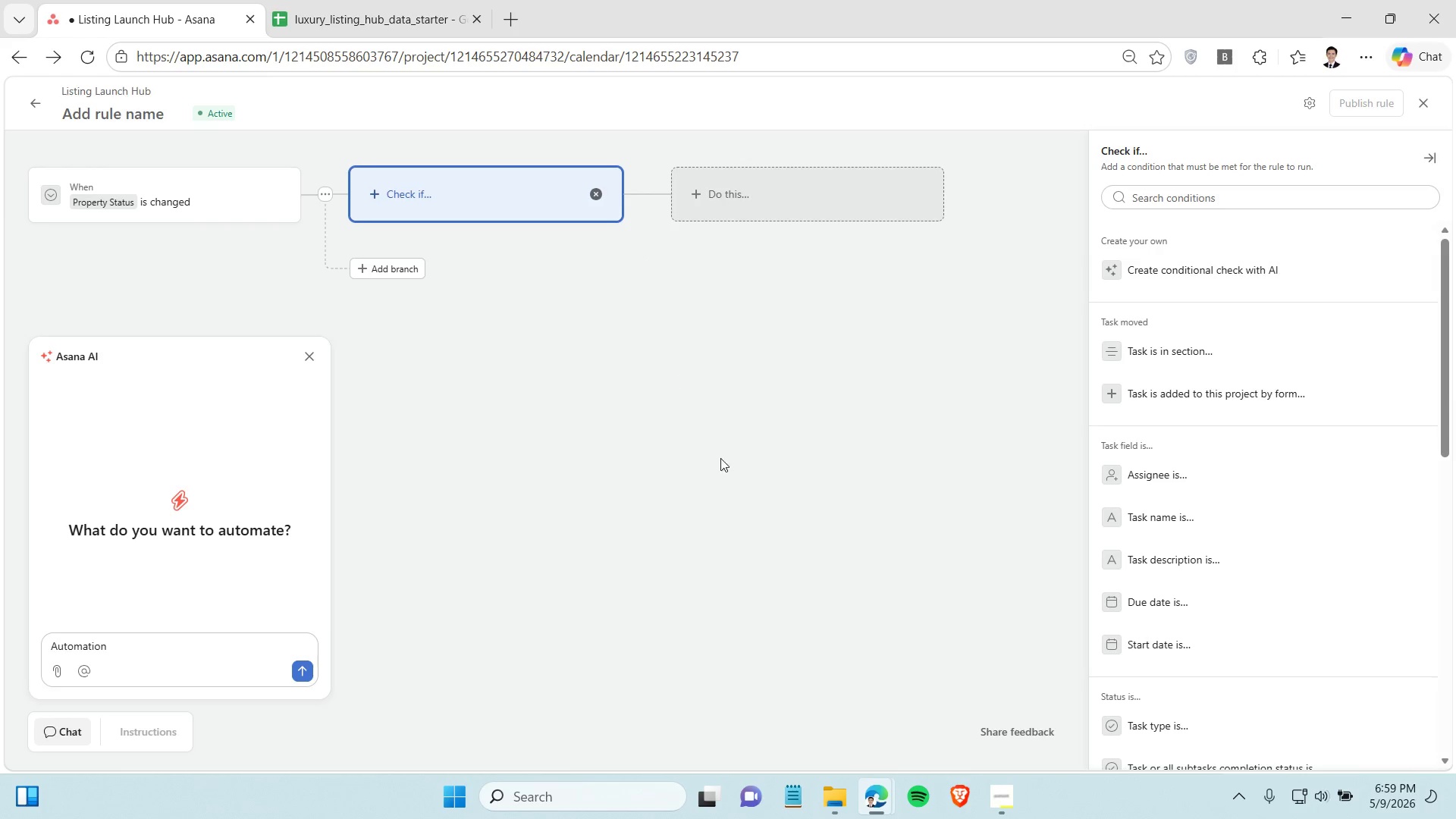 
scroll: coordinate [1219, 566], scroll_direction: down, amount: 6.0
 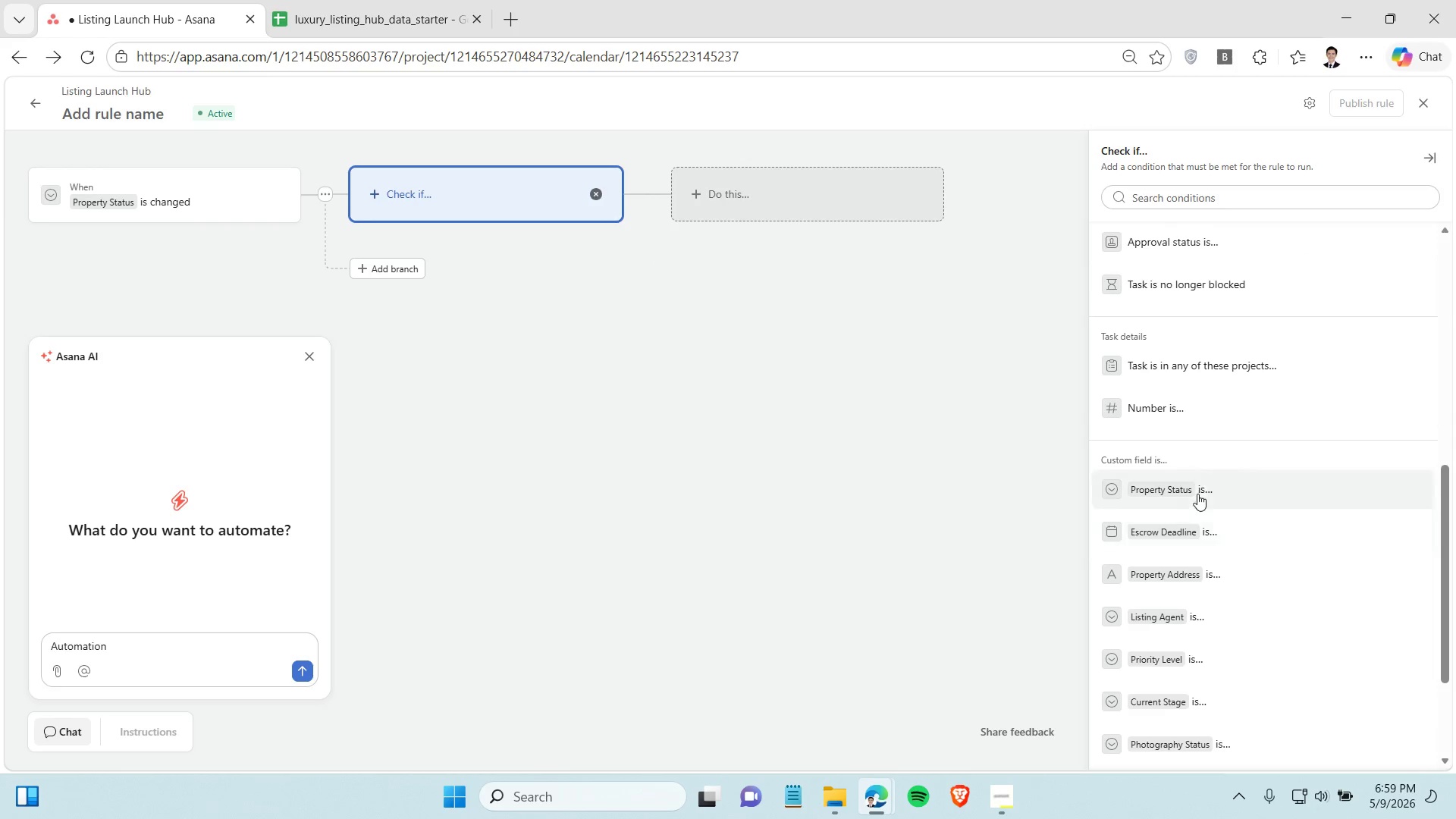 
left_click([1197, 494])
 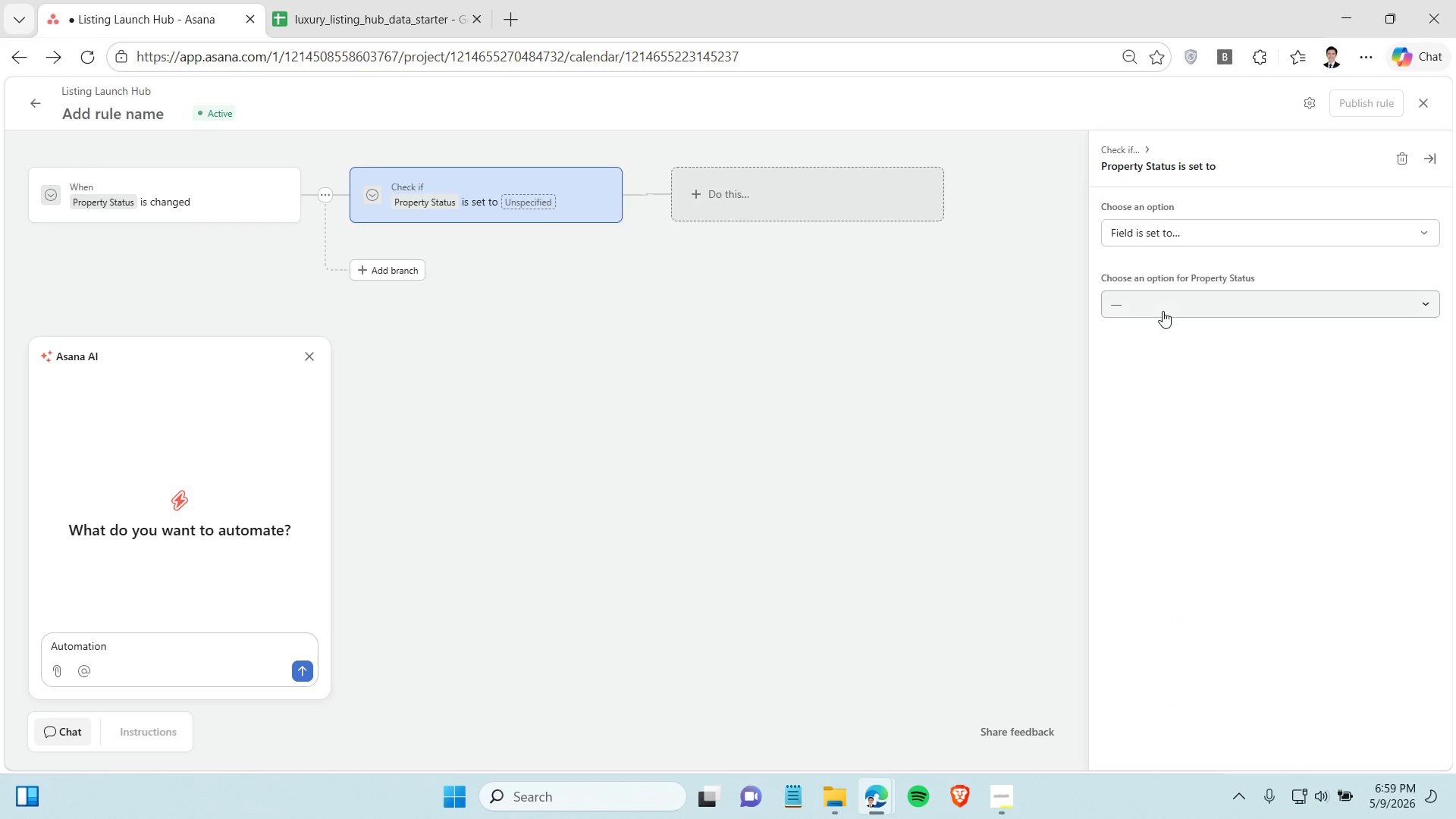 
left_click([1163, 311])
 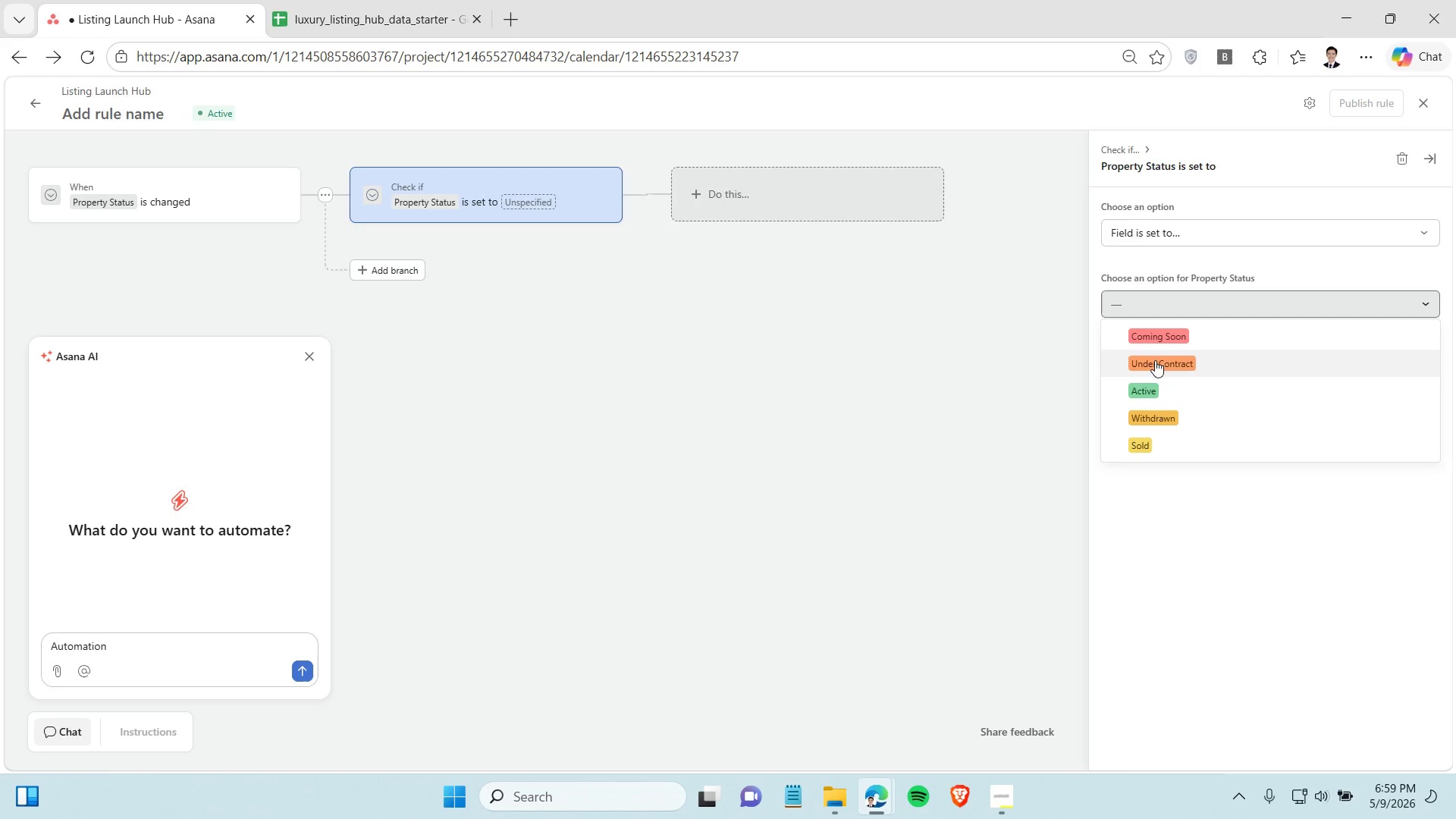 
left_click([1155, 360])
 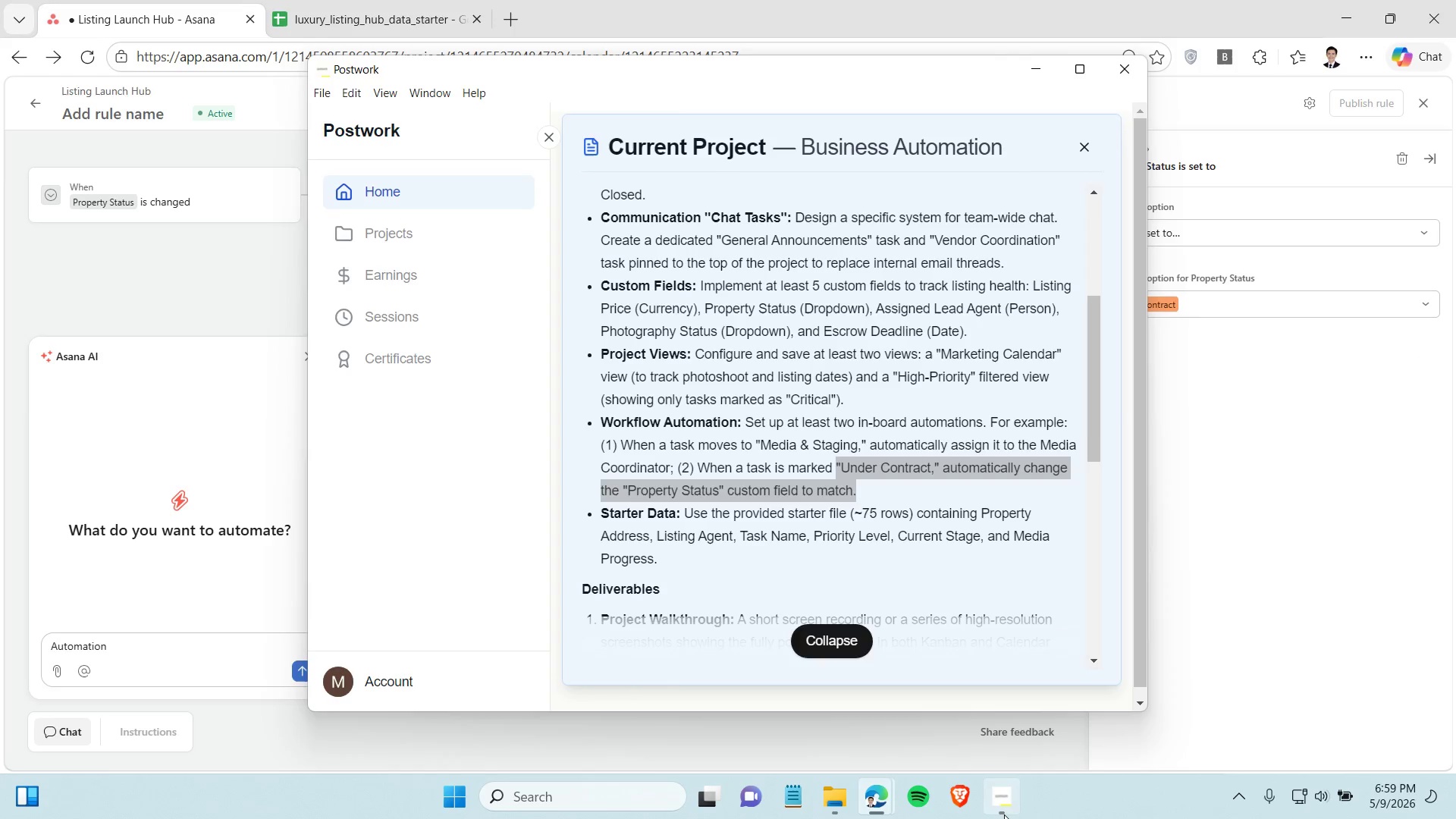 
left_click([1004, 814])